 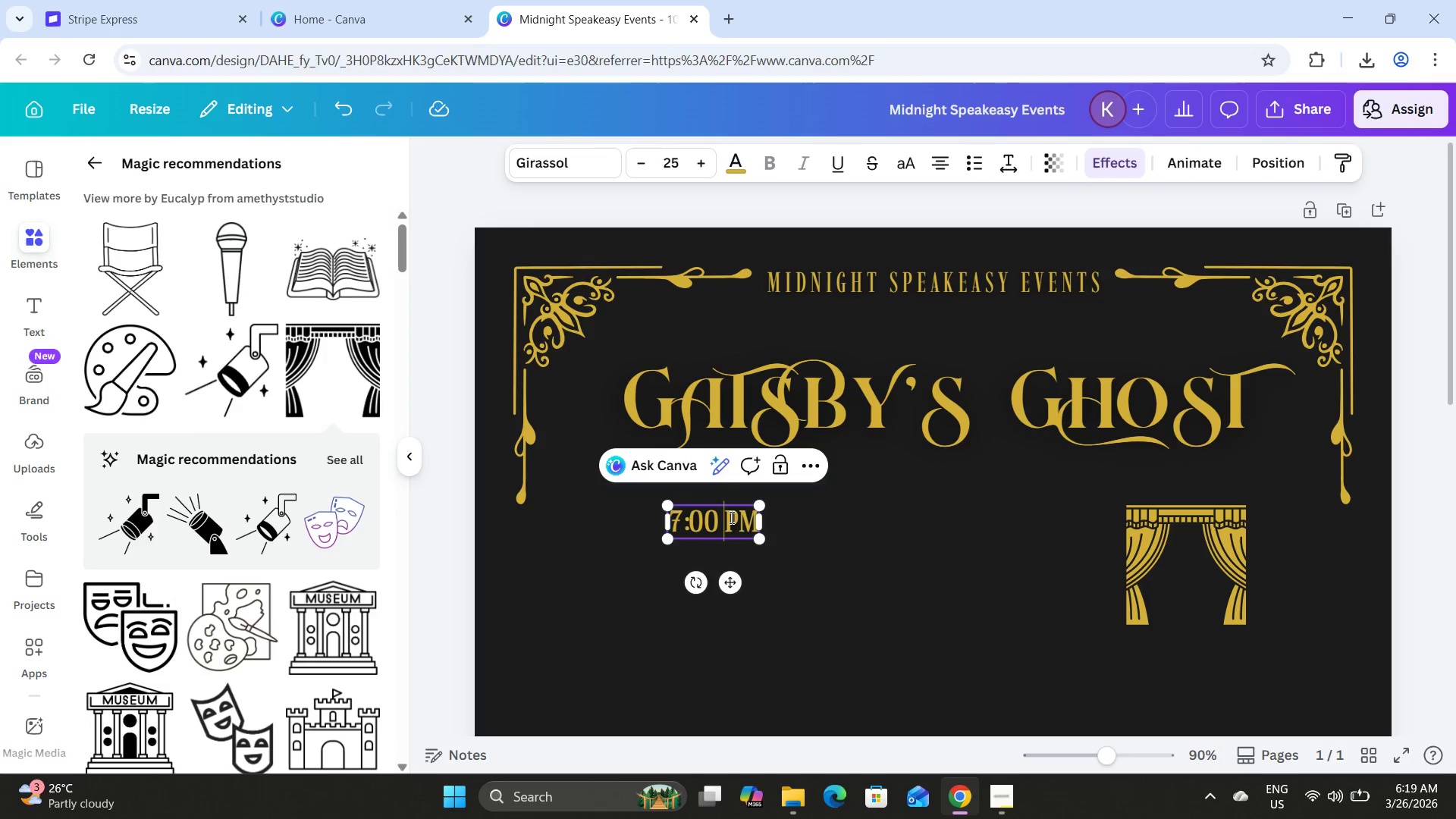 
left_click([742, 511])
 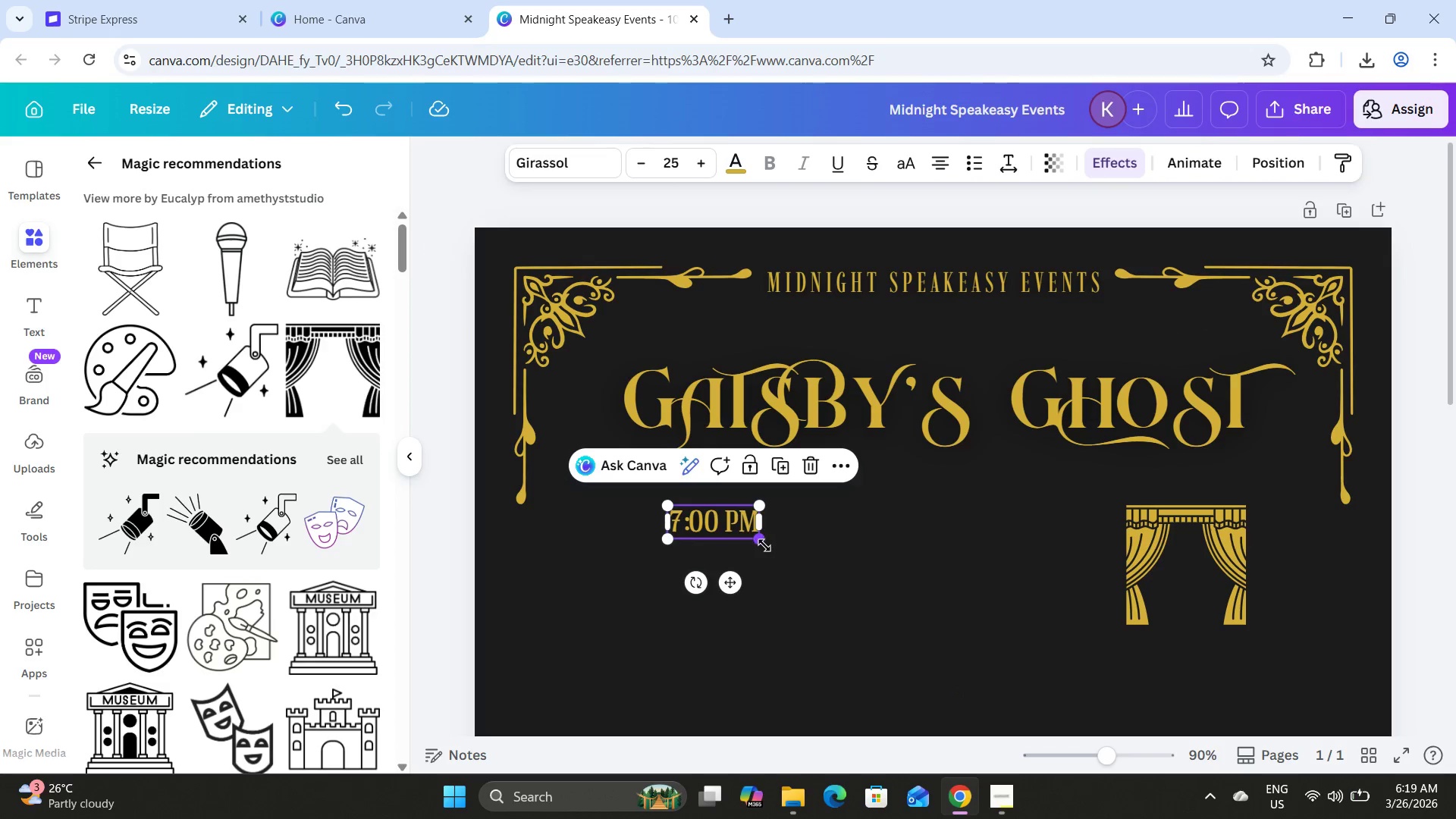 
left_click([748, 528])
 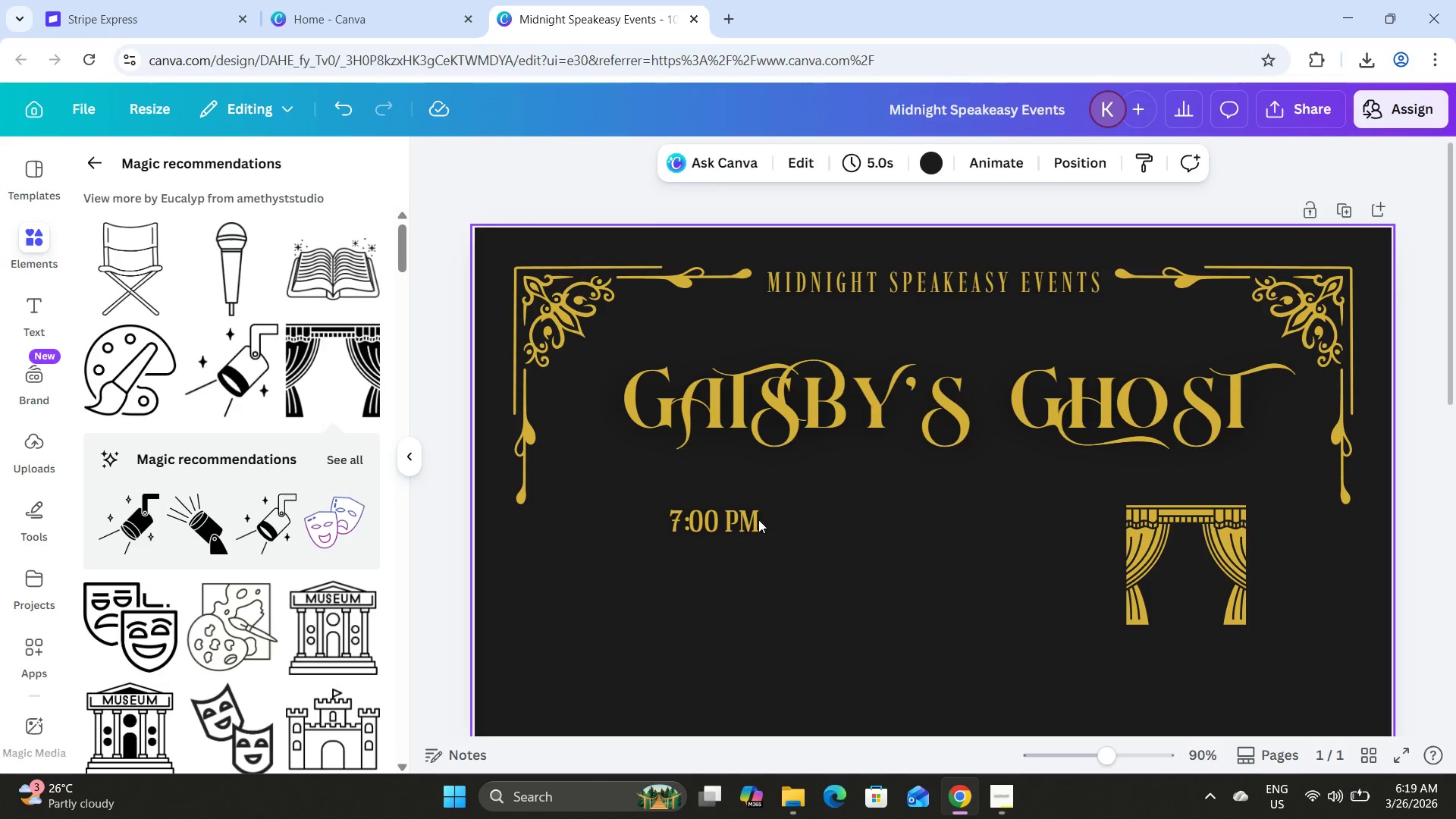 
double_click([734, 513])
 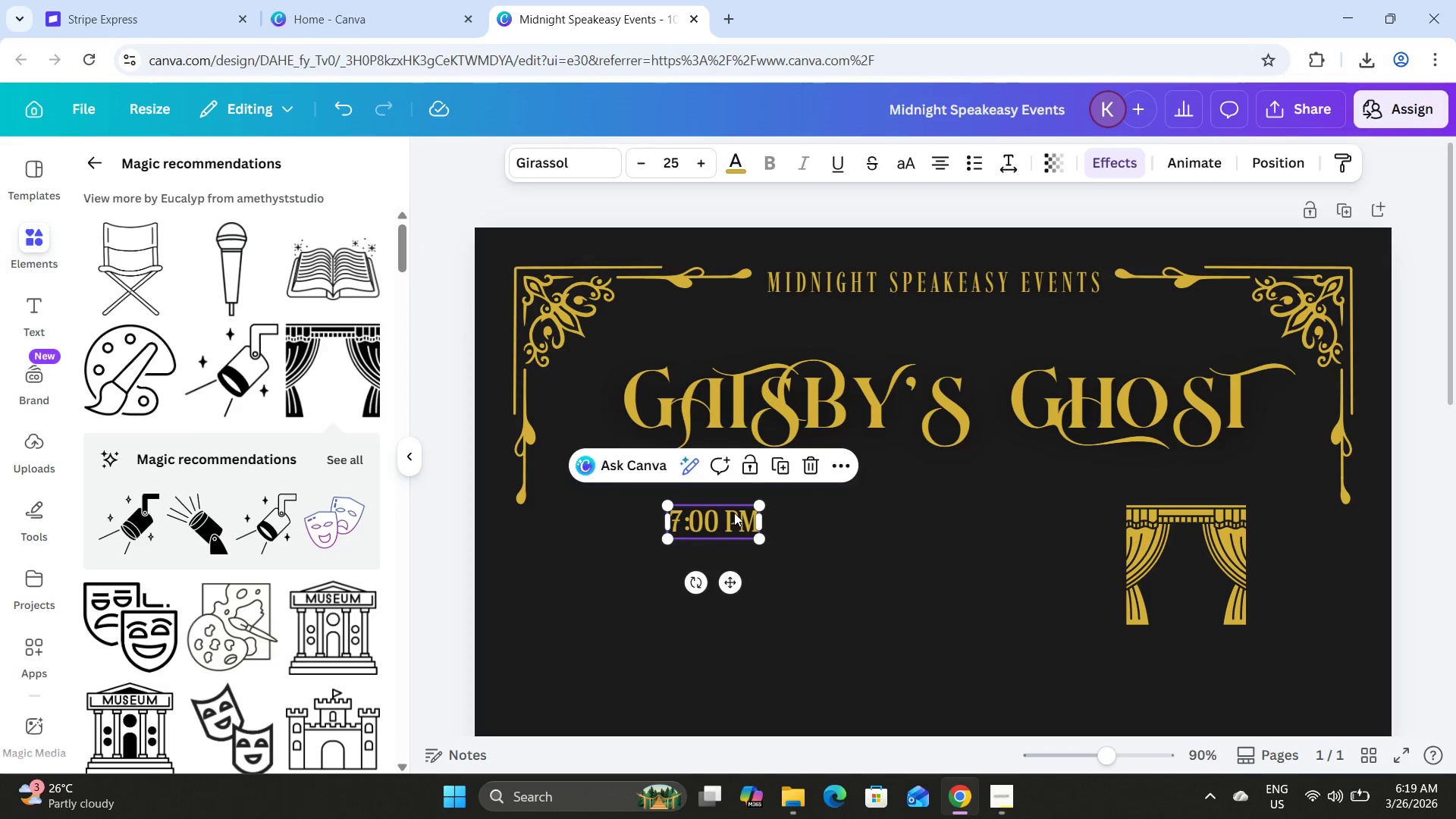 
triple_click([734, 513])
 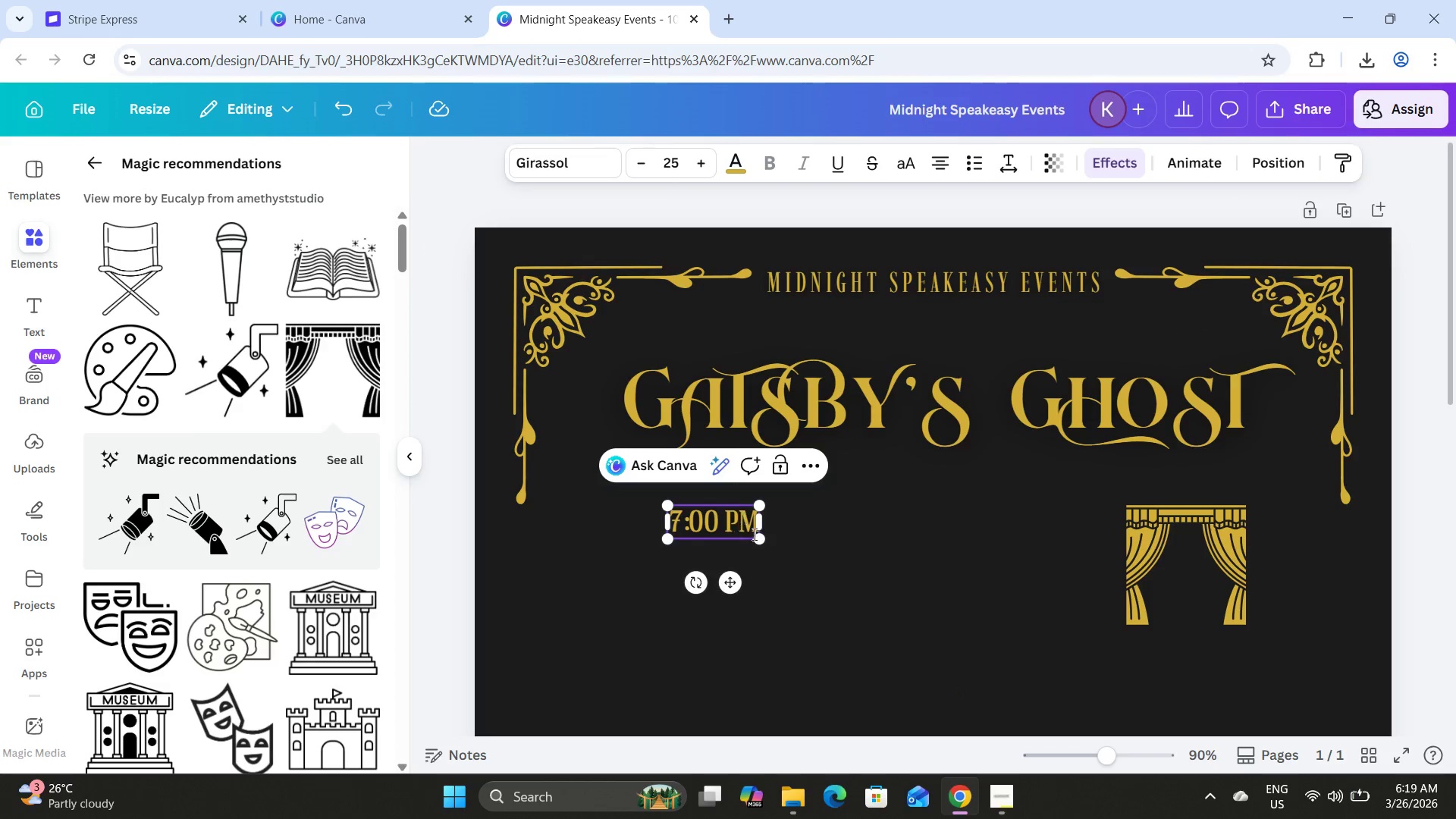 
left_click([764, 539])
 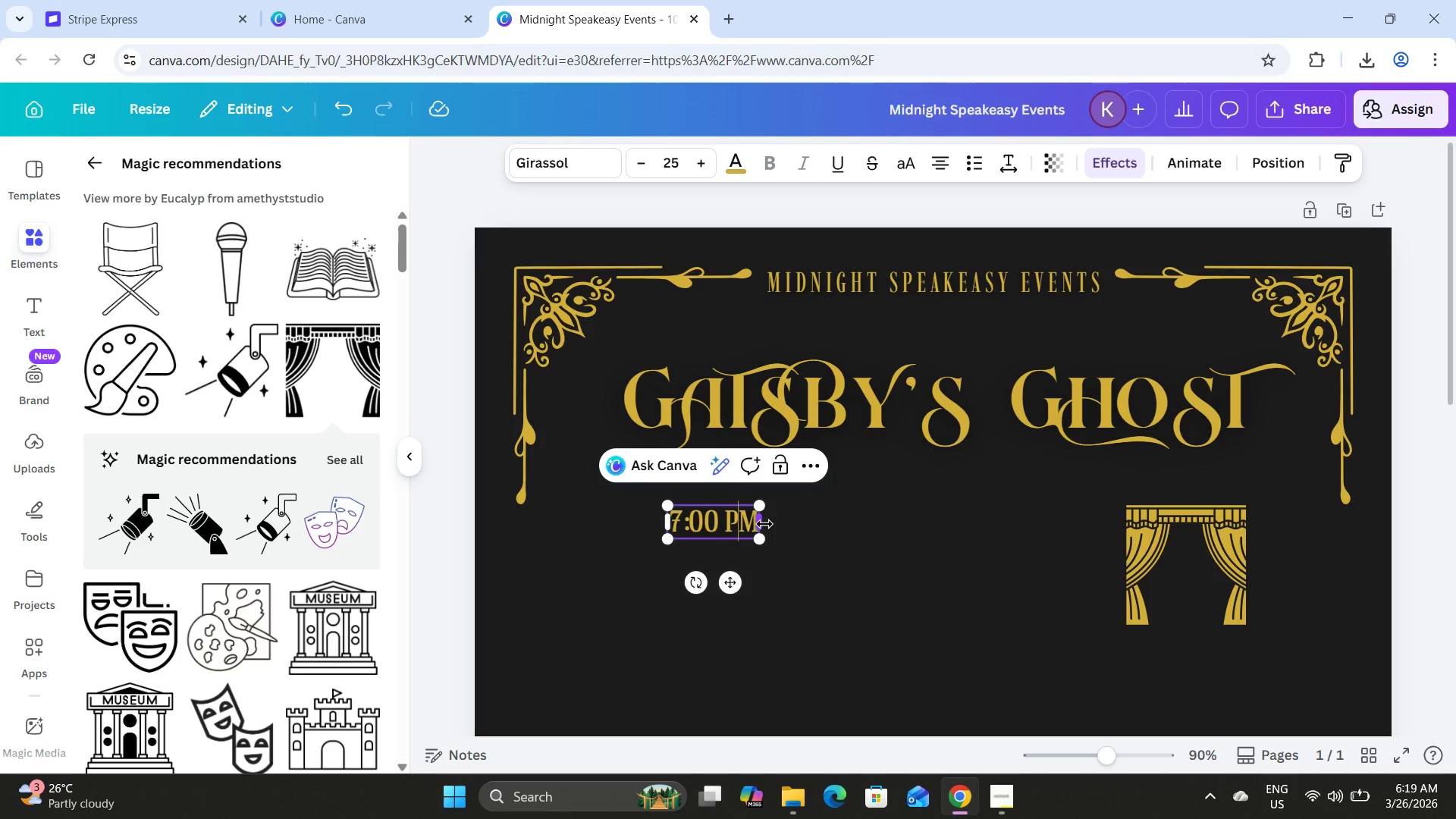 
left_click_drag(start_coordinate=[764, 524], to_coordinate=[984, 545])
 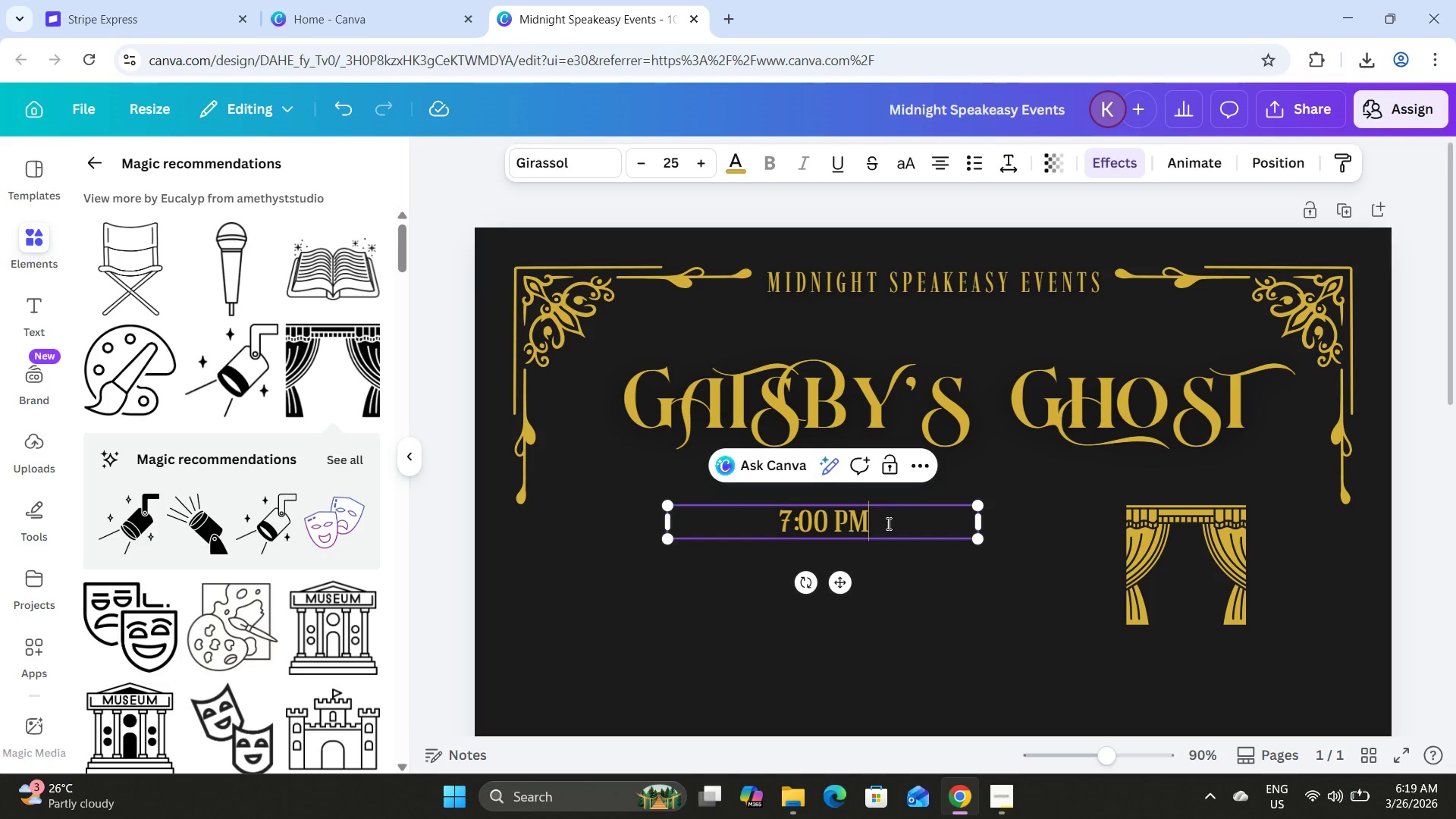 
left_click_drag(start_coordinate=[888, 525], to_coordinate=[774, 526])
 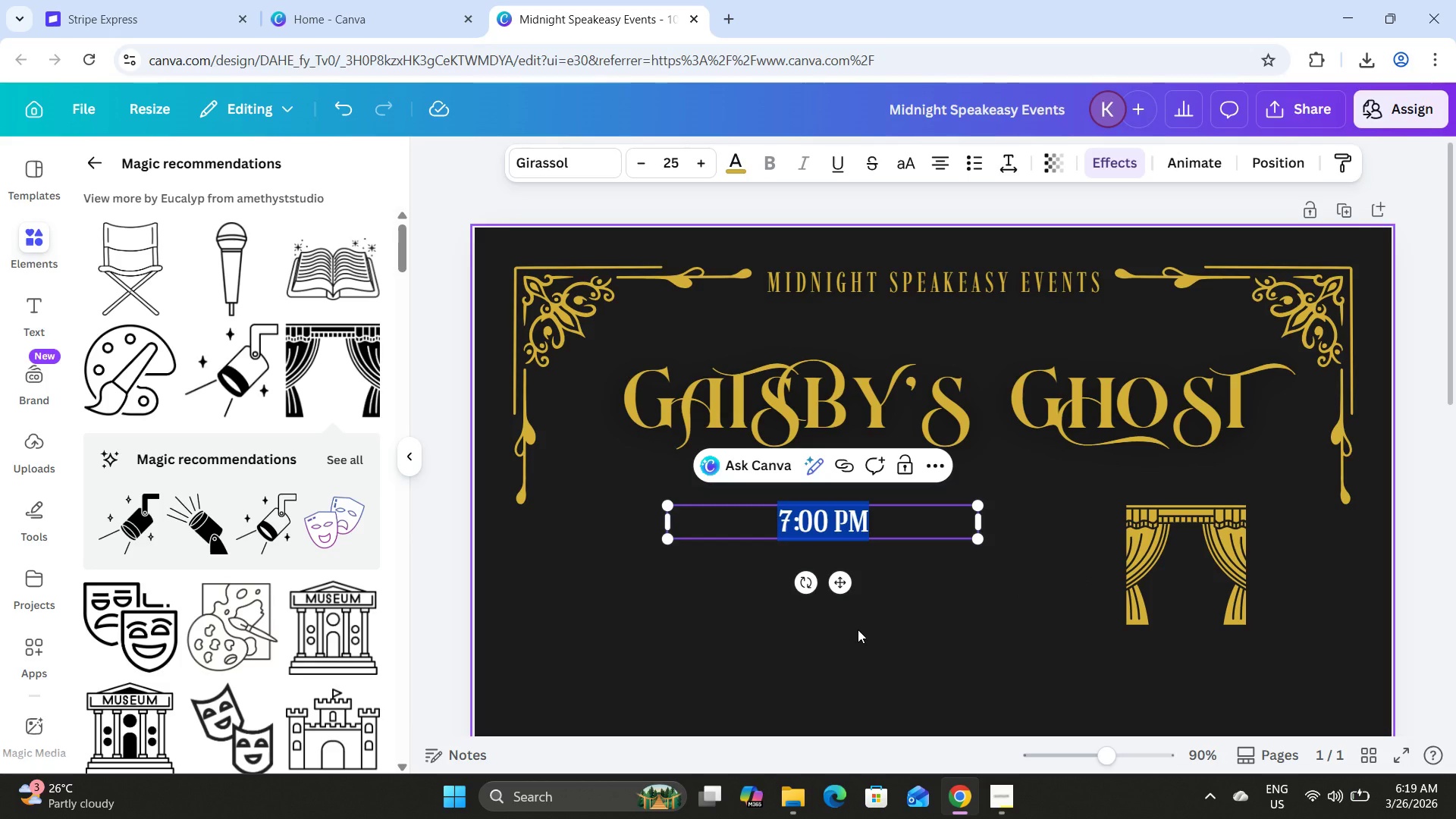 
type(The Sc)
key(Backspace)
type(ecret kn)
key(Backspace)
key(Backspace)
type(Knc)
key(Backspace)
type(ock)